 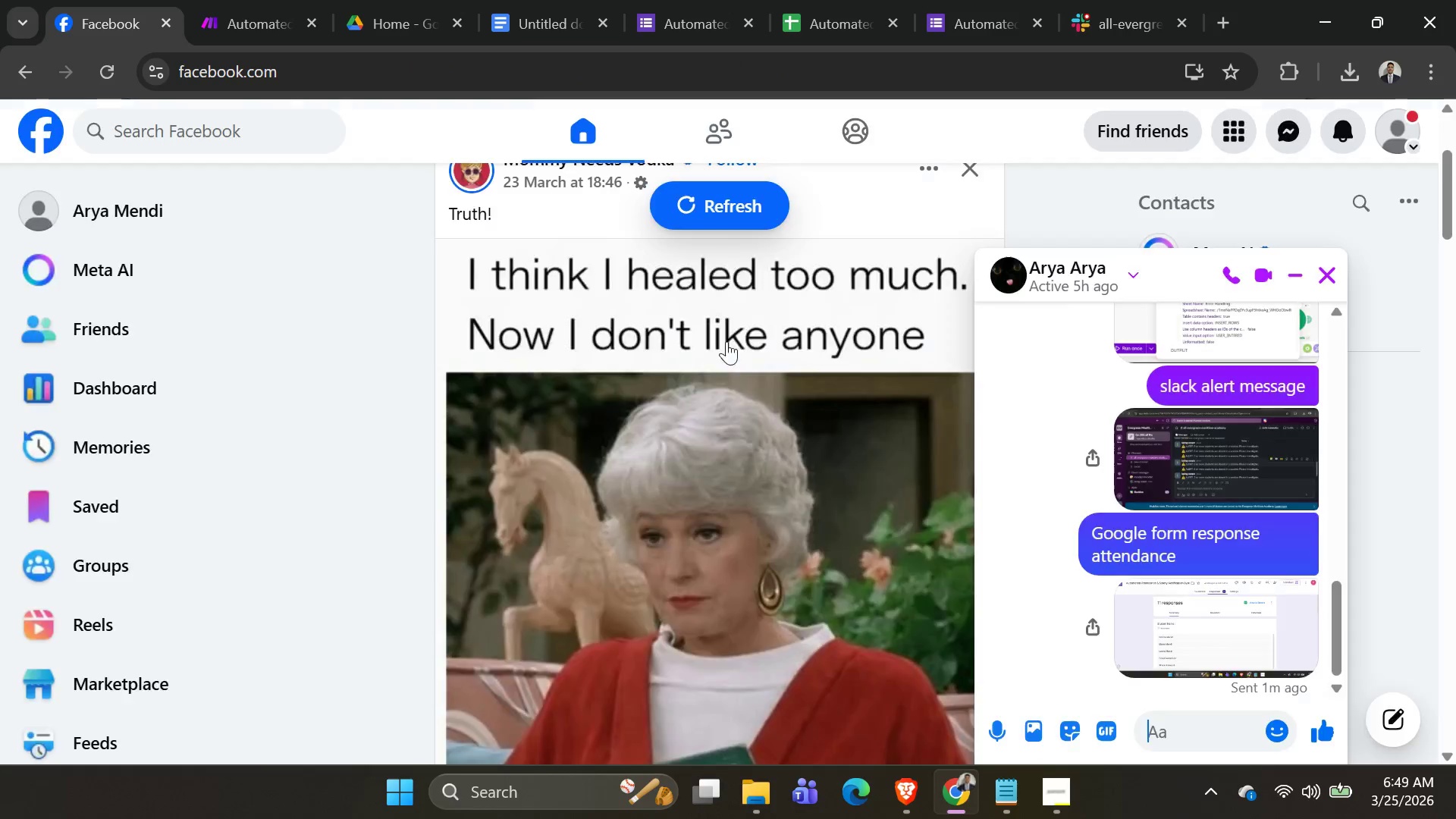 
key(Control+V)
 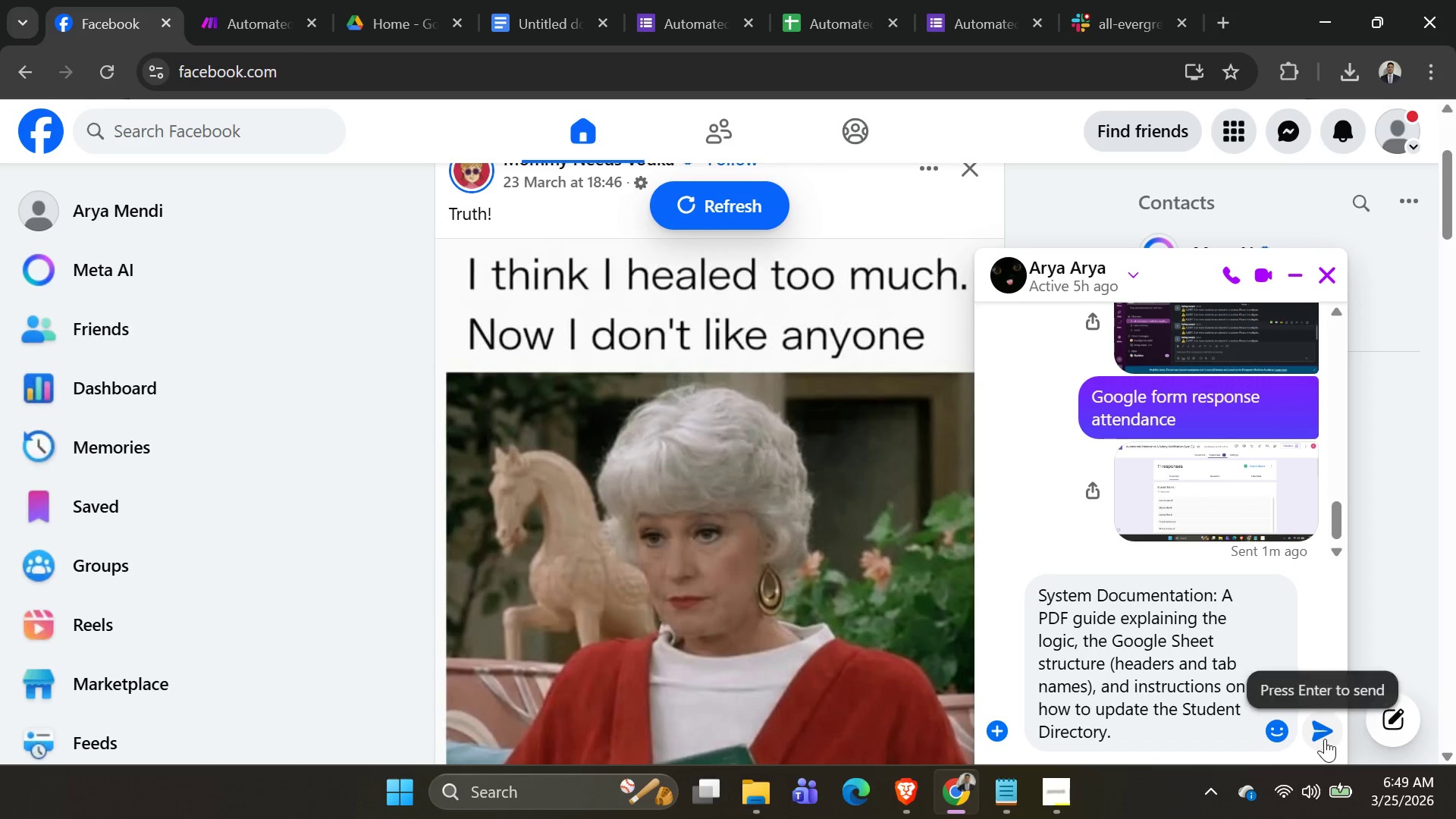 
left_click([1323, 739])
 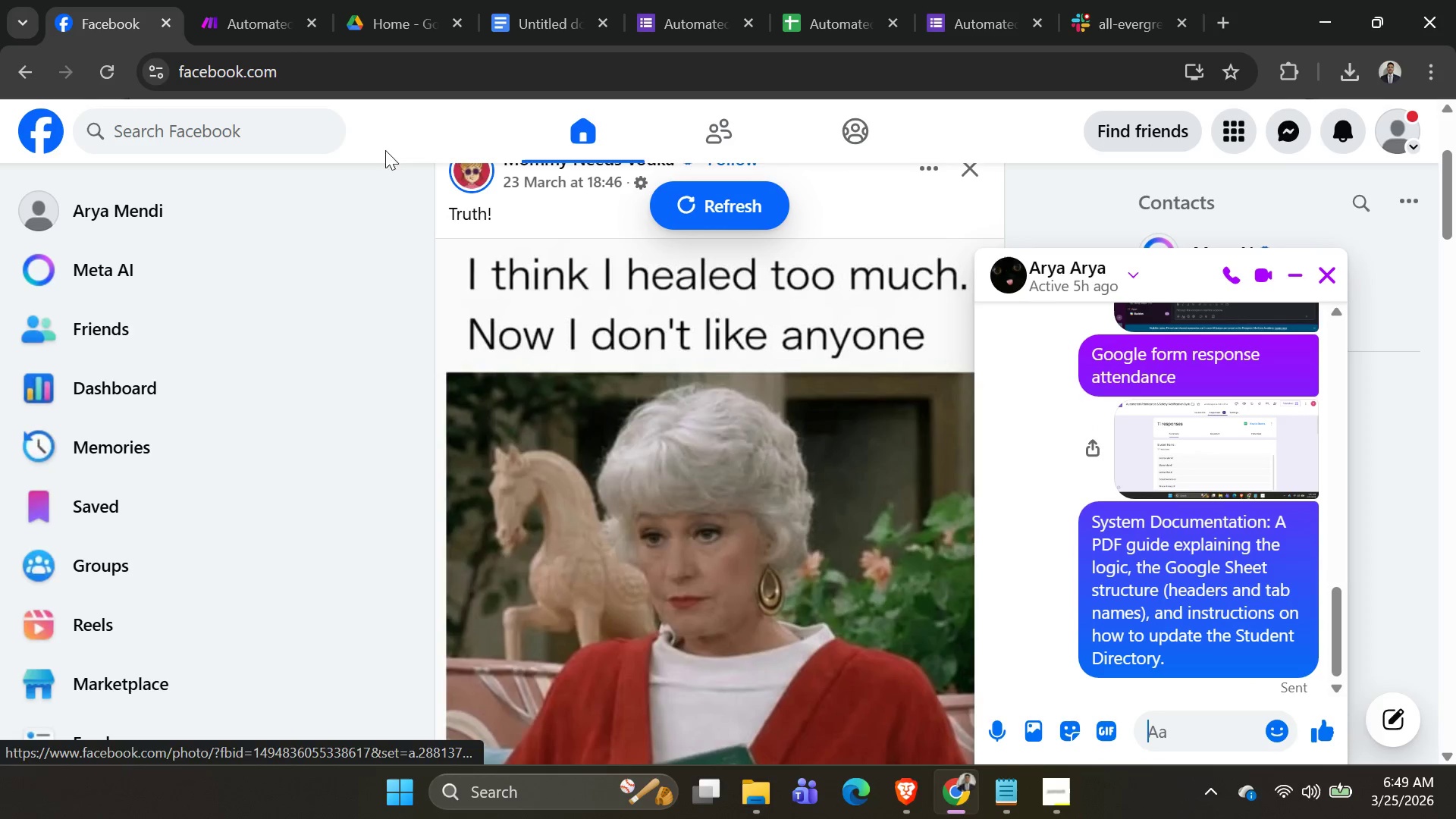 
left_click([229, 17])
 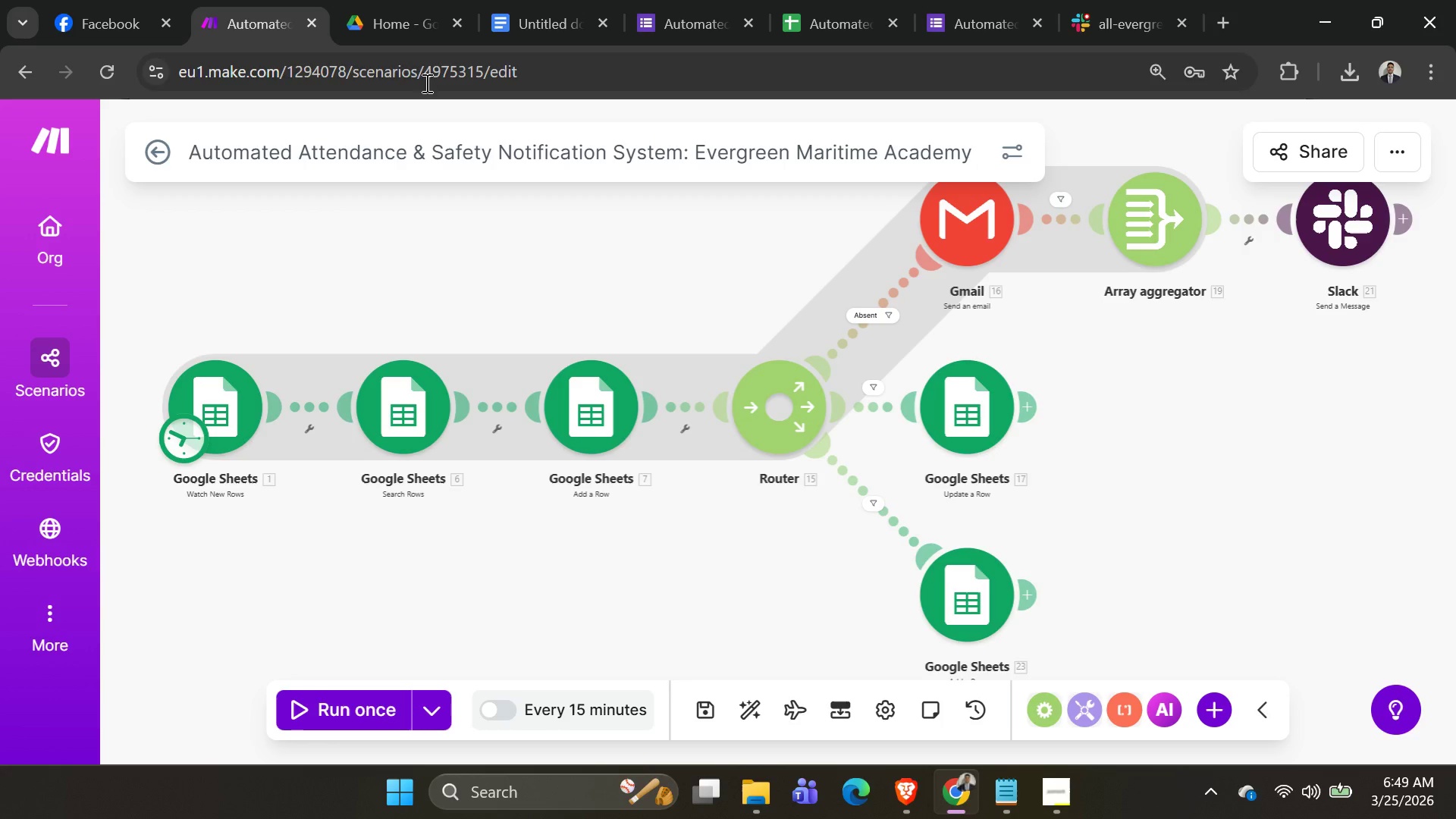 
left_click([397, 9])
 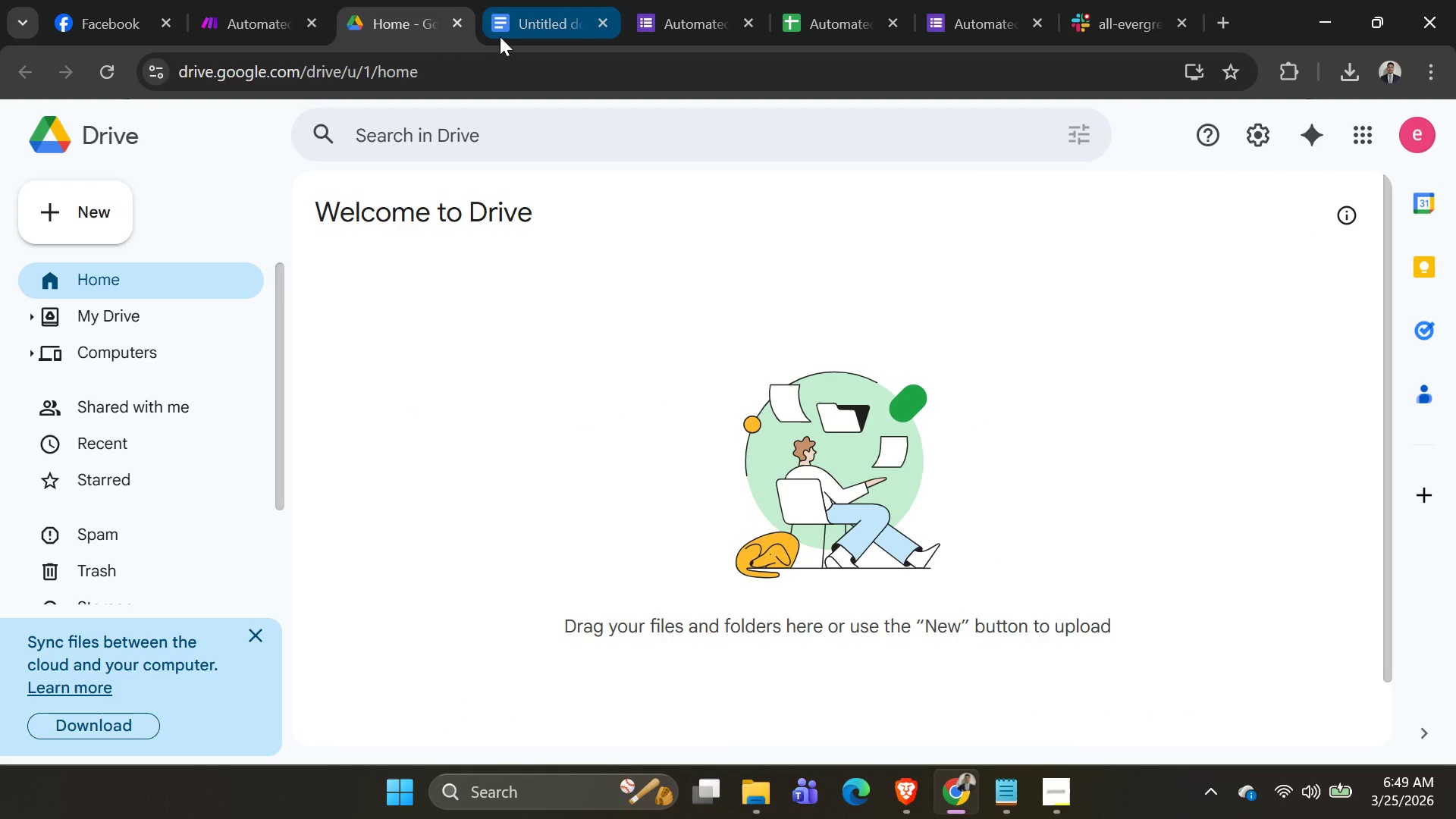 
left_click([501, 36])
 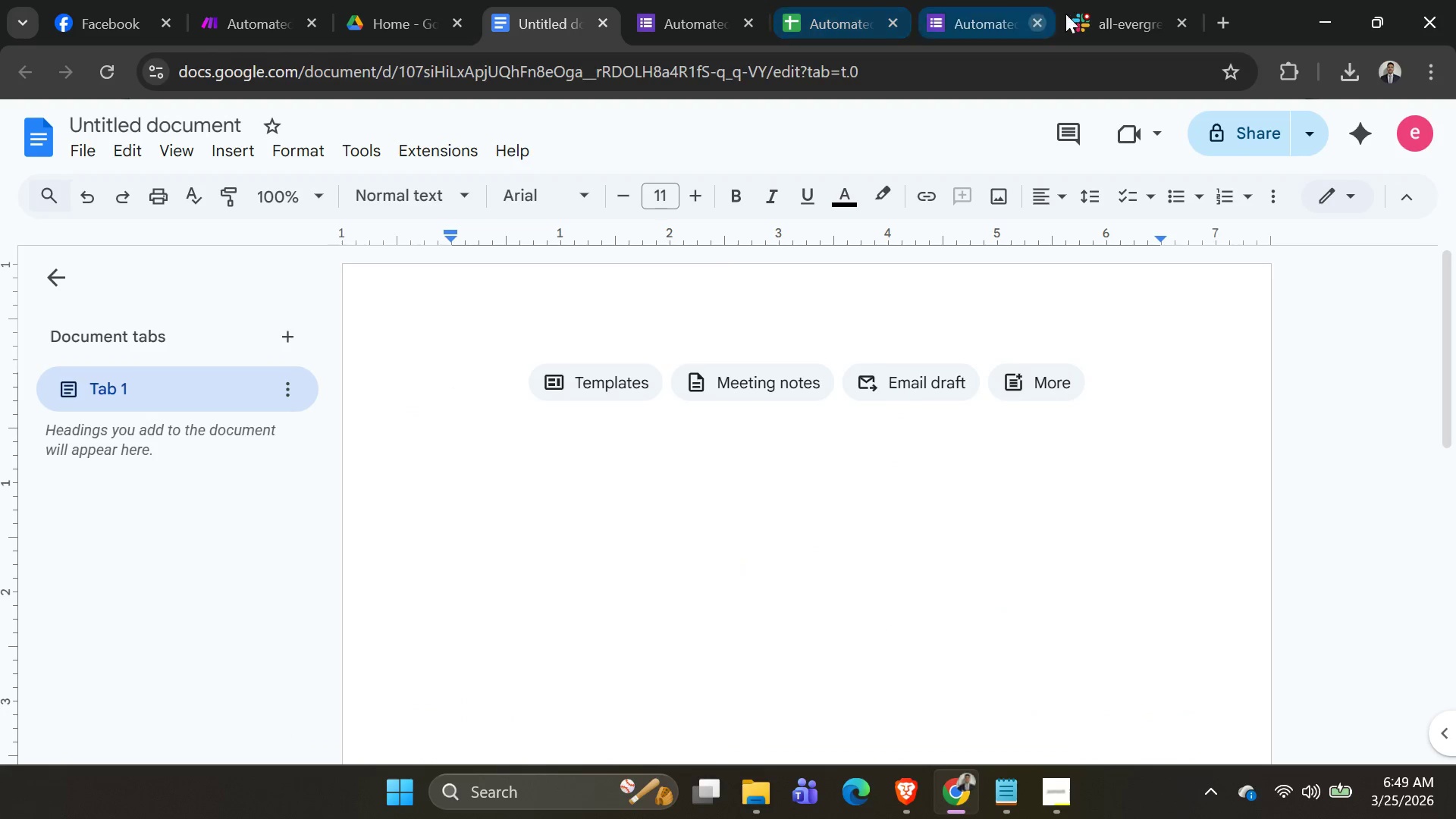 
left_click([1097, 6])
 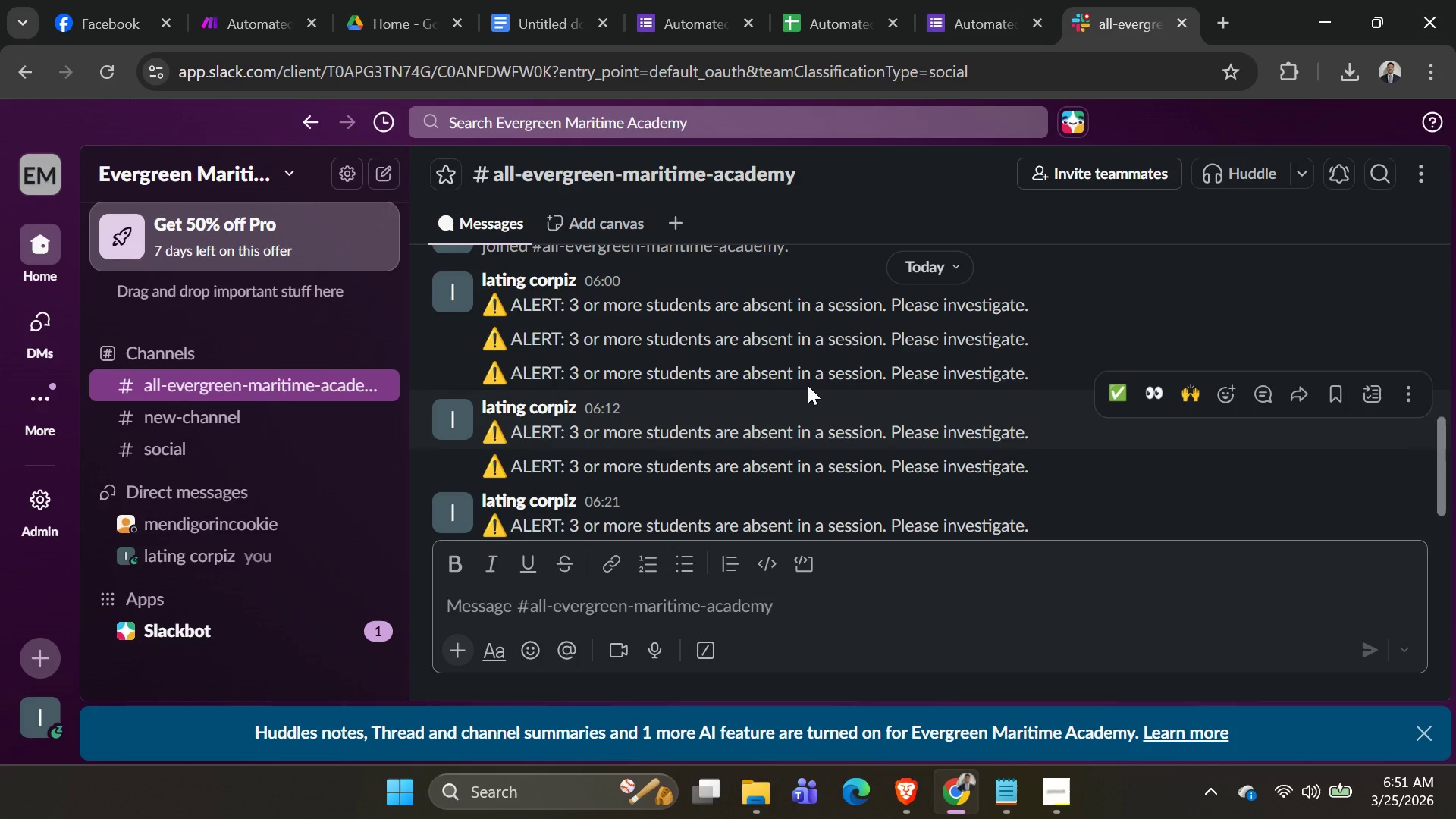 
wait(123.83)
 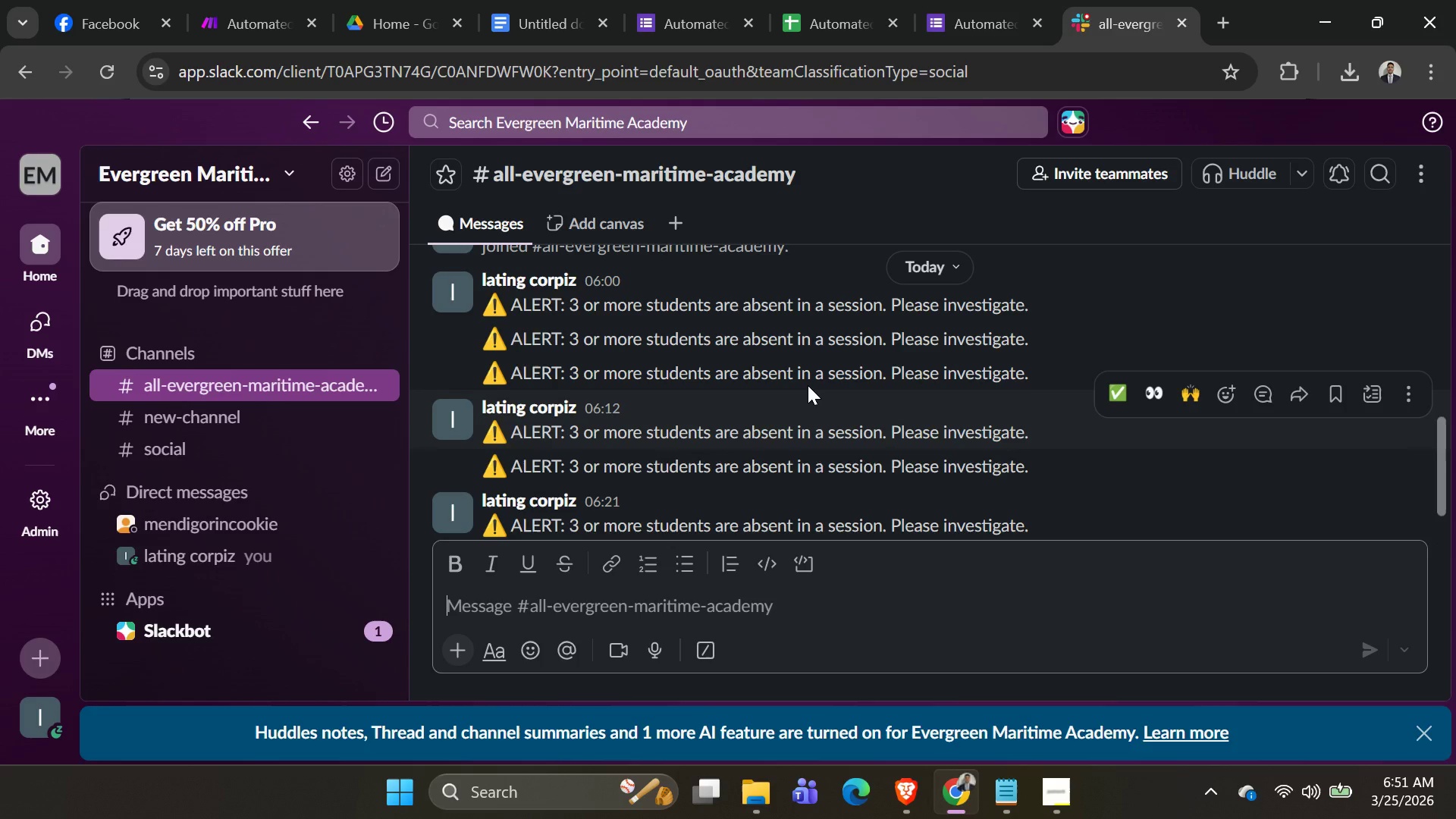 
left_click([231, 33])
 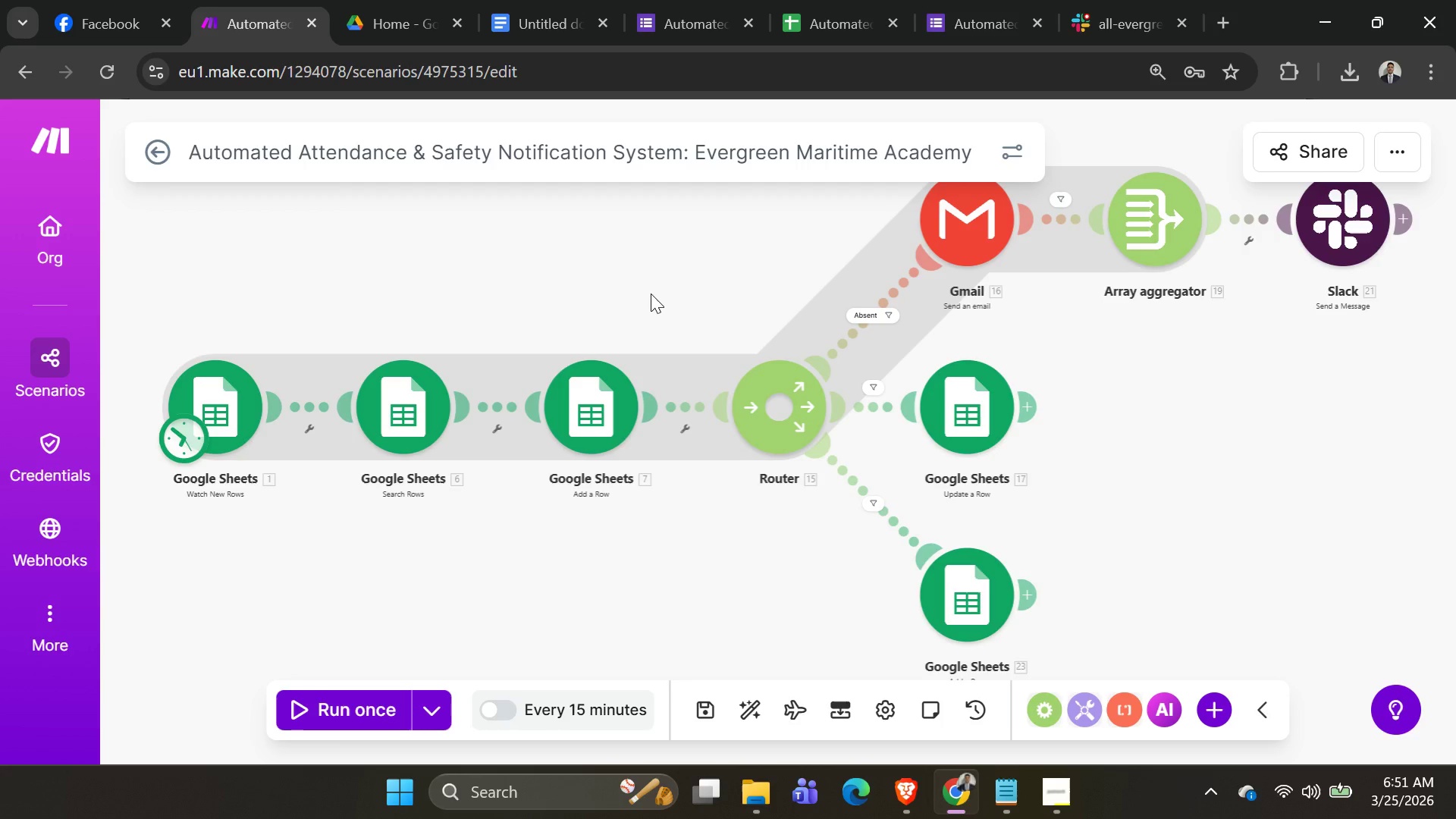 
wait(9.86)
 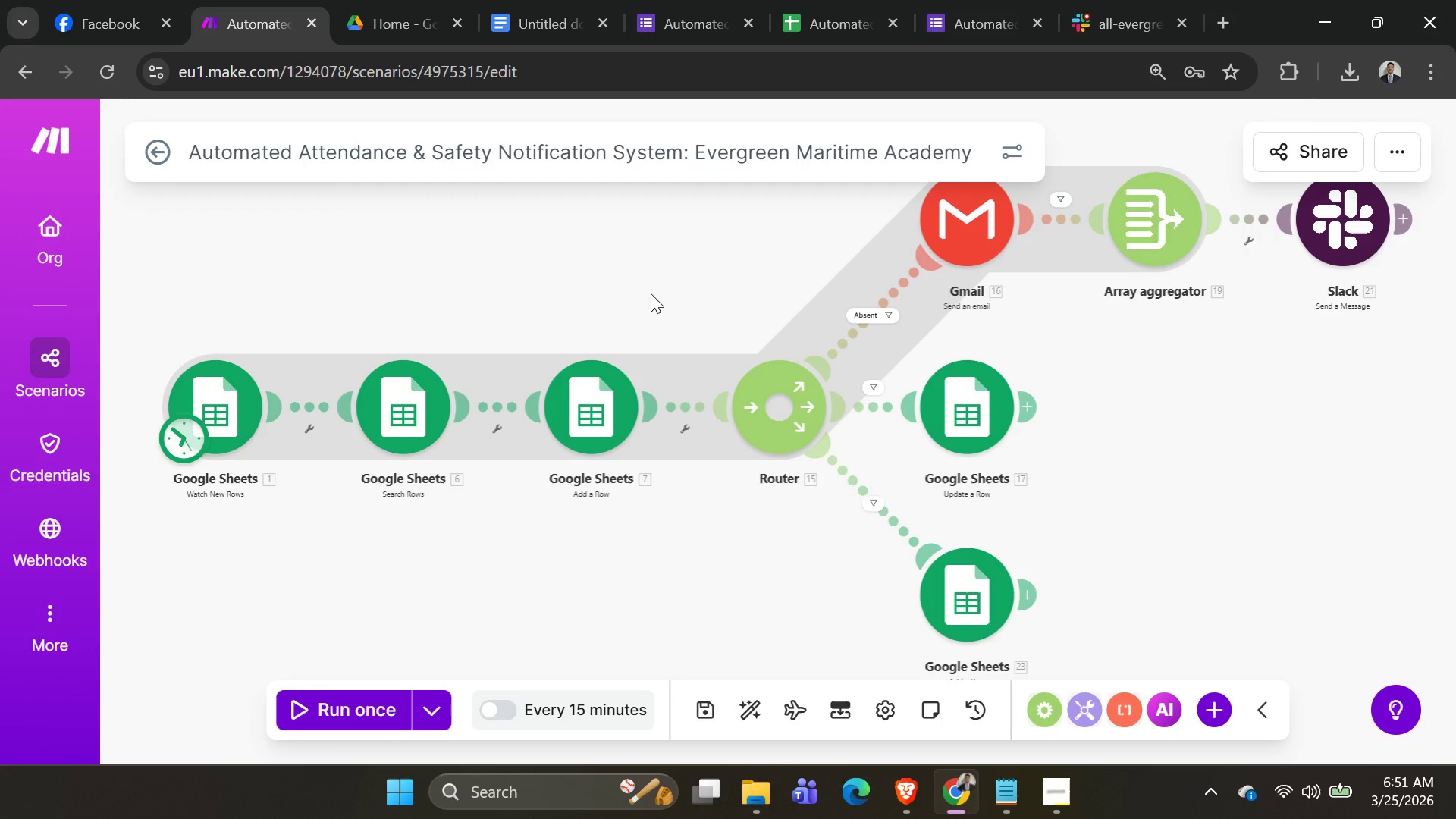 
key(Alt+AltLeft)
 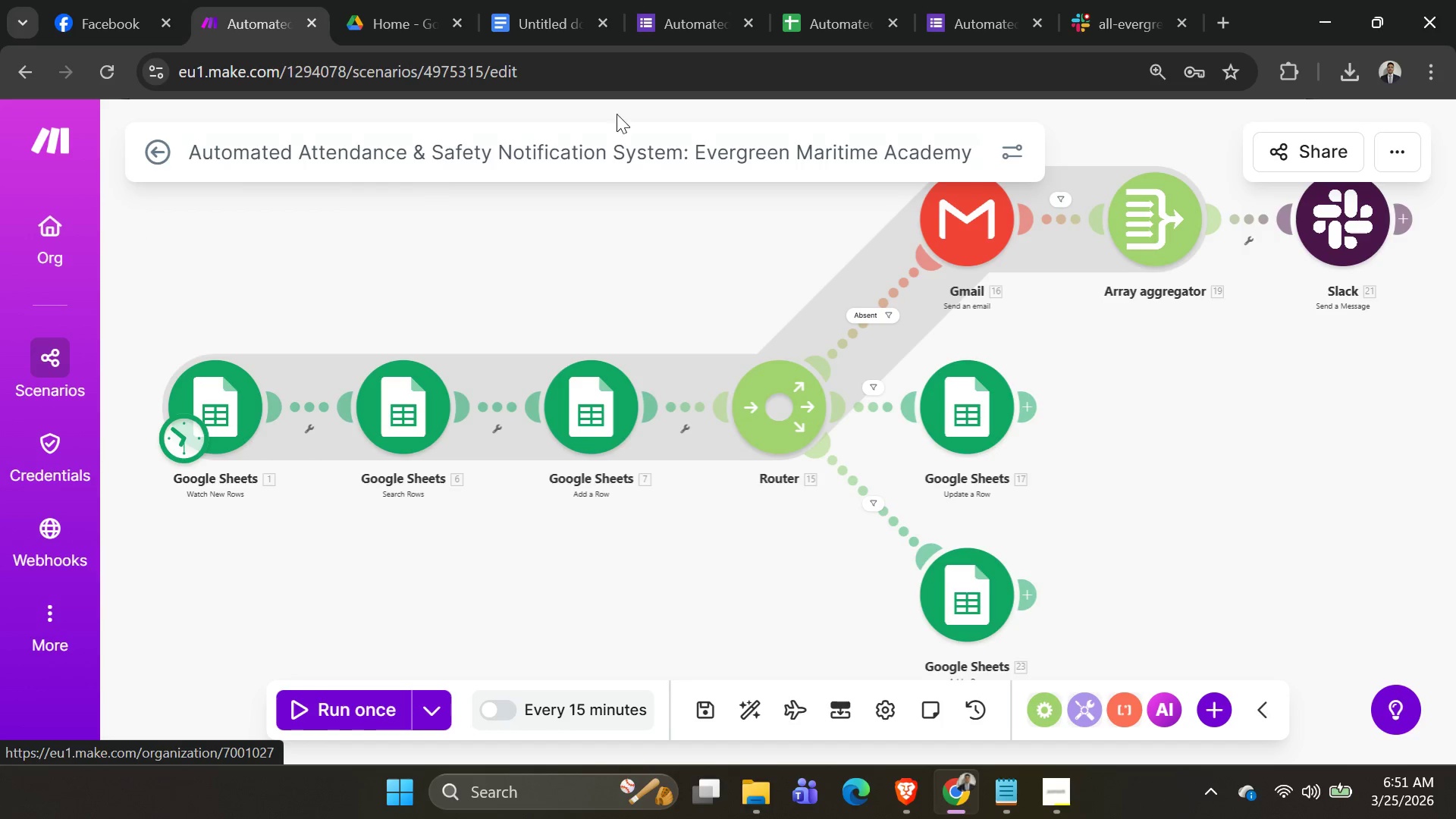 
key(Alt+Tab)